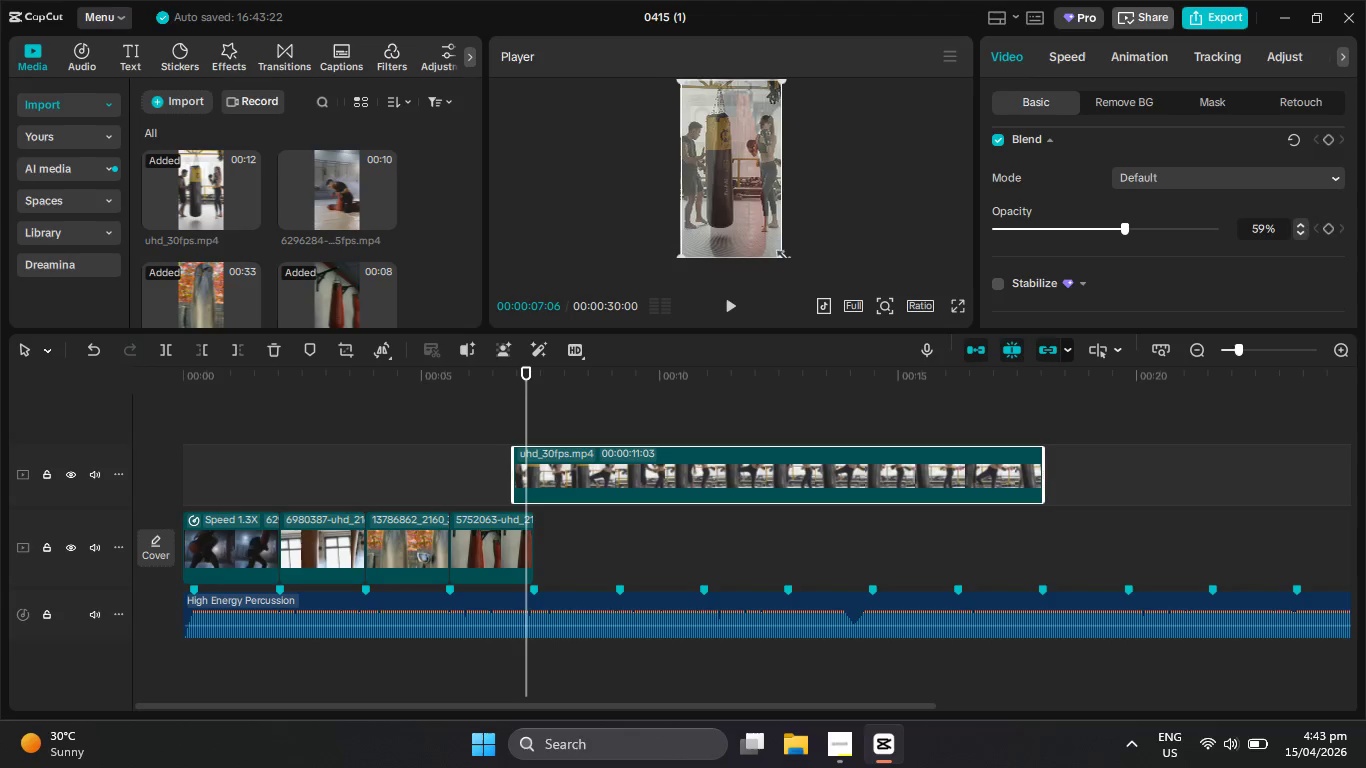 
left_click_drag(start_coordinate=[778, 254], to_coordinate=[865, 337])
 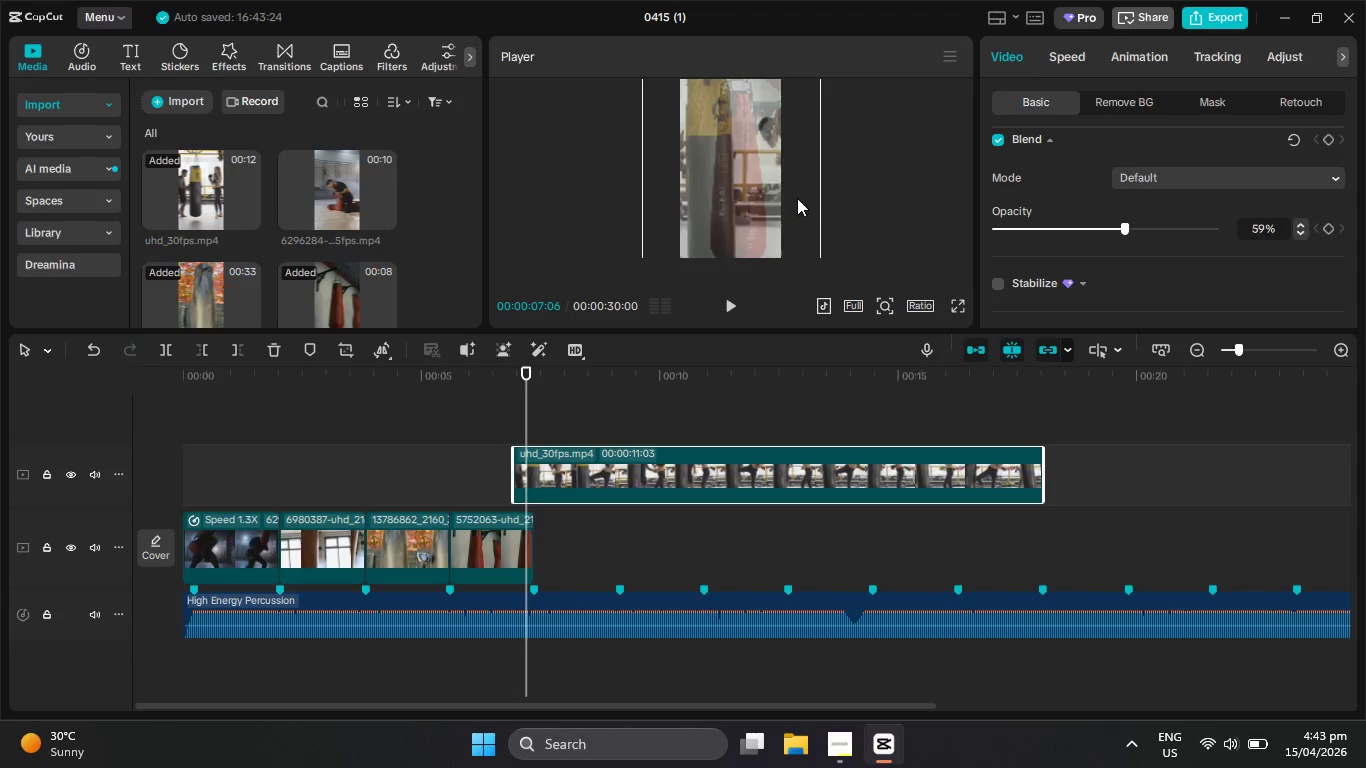 
left_click_drag(start_coordinate=[792, 198], to_coordinate=[818, 204])
 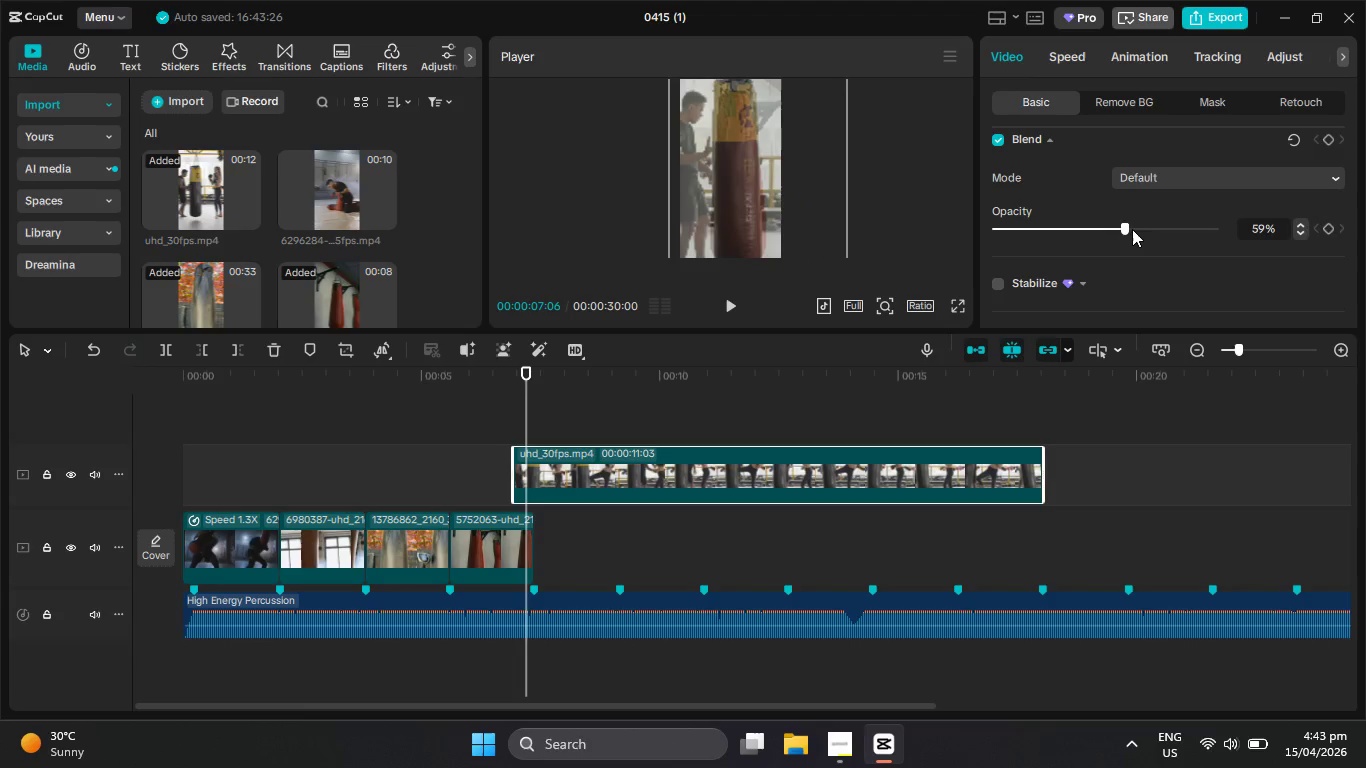 
left_click_drag(start_coordinate=[1132, 229], to_coordinate=[1286, 230])
 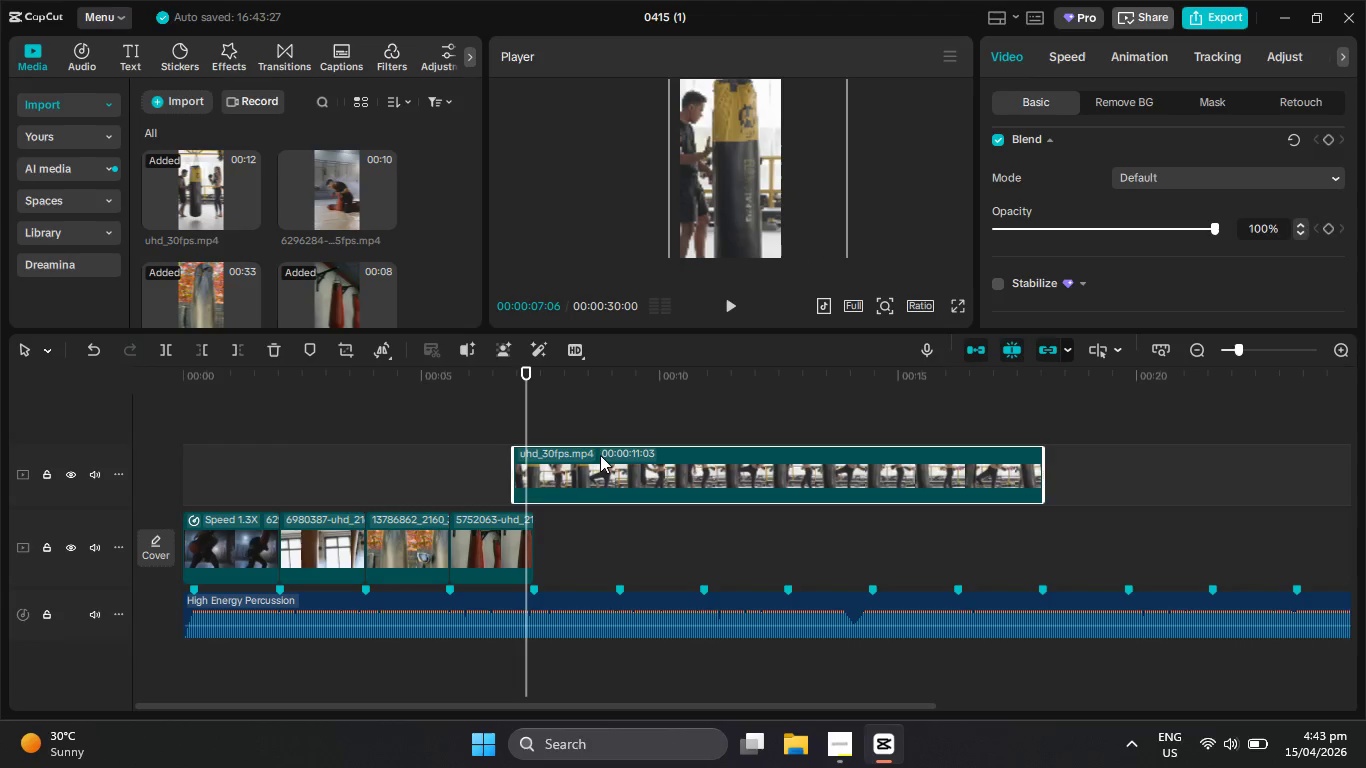 
left_click_drag(start_coordinate=[600, 455], to_coordinate=[620, 526])
 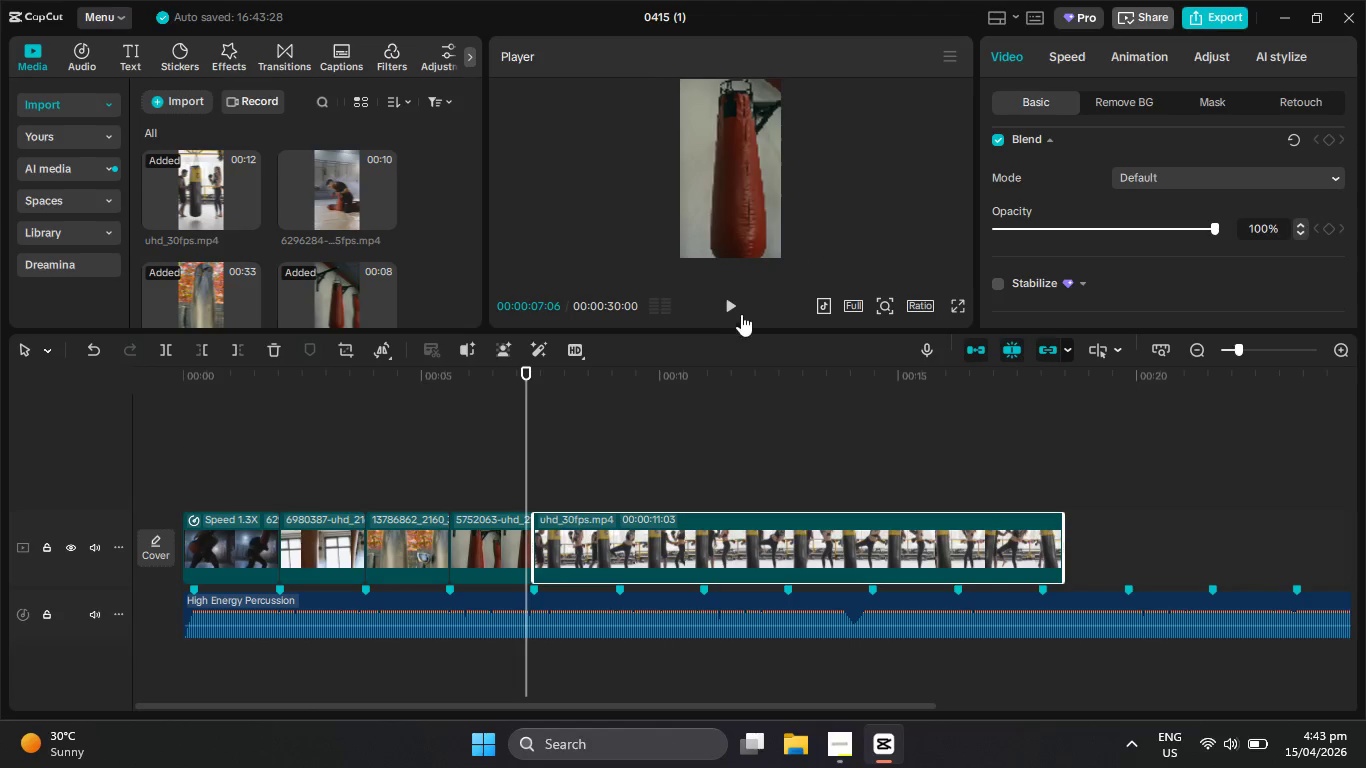 
left_click([737, 306])
 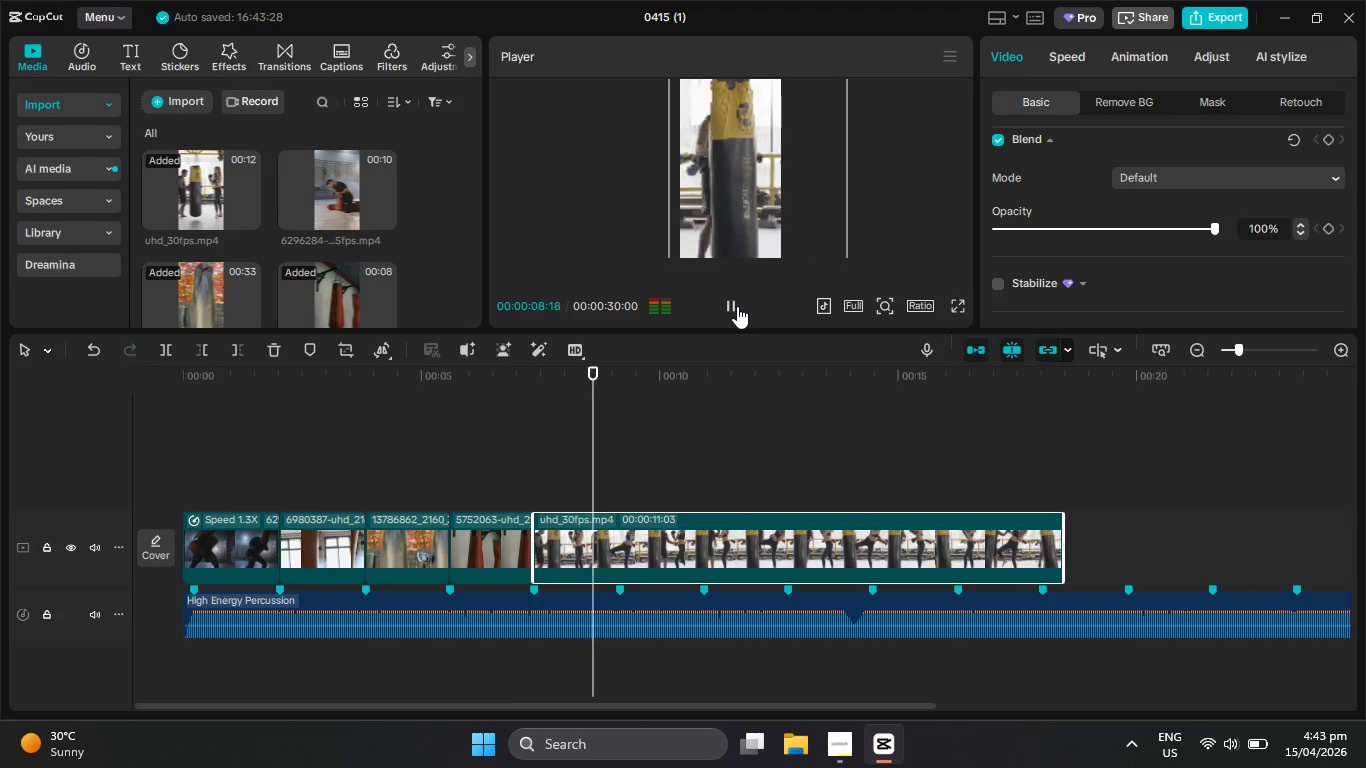 
left_click([737, 306])
 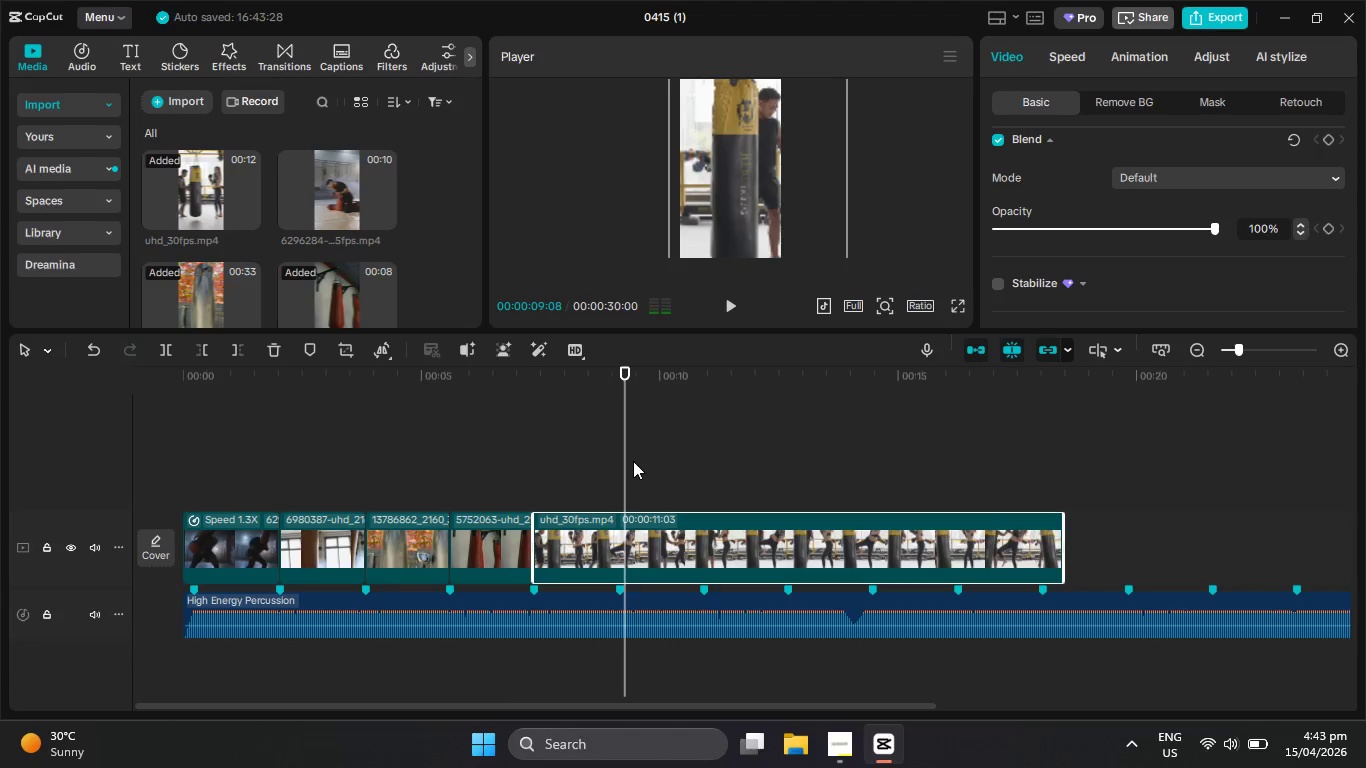 
left_click_drag(start_coordinate=[629, 461], to_coordinate=[621, 460])
 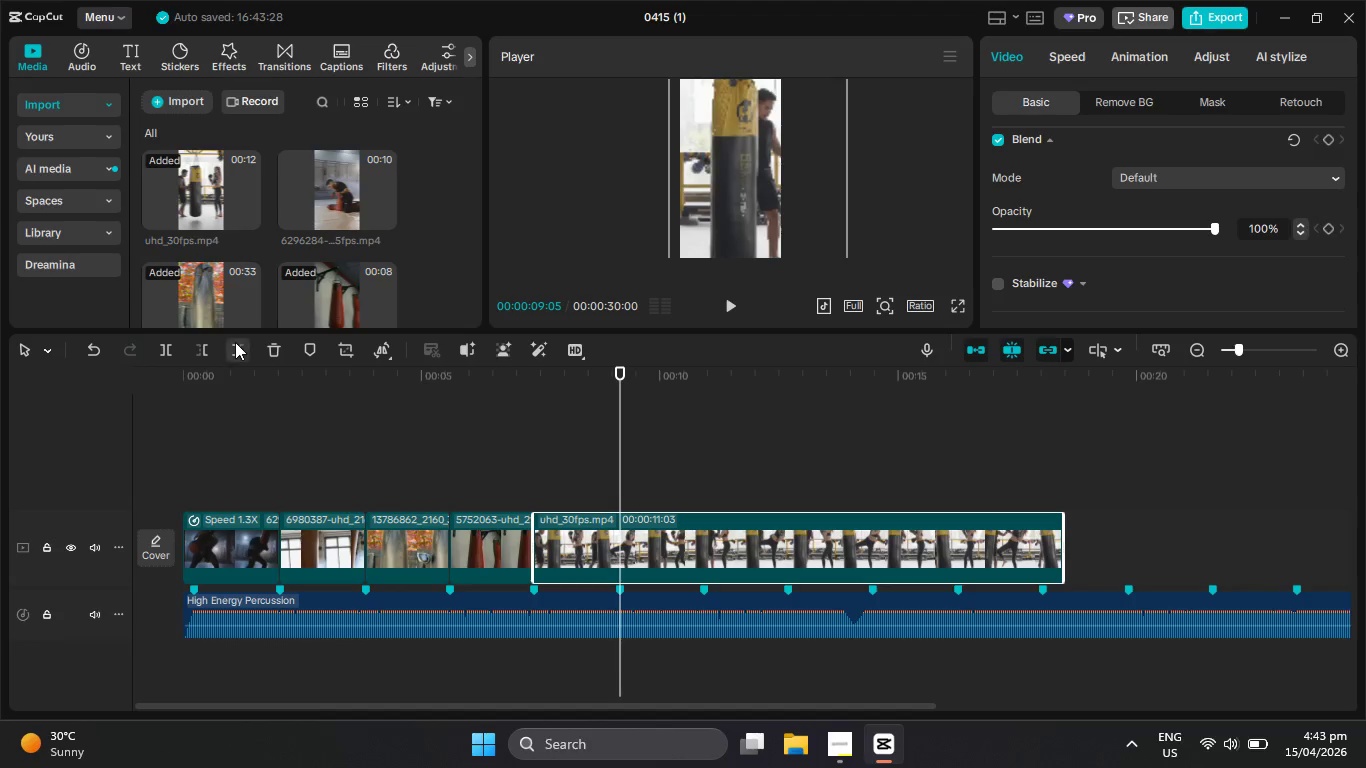 
left_click([235, 342])
 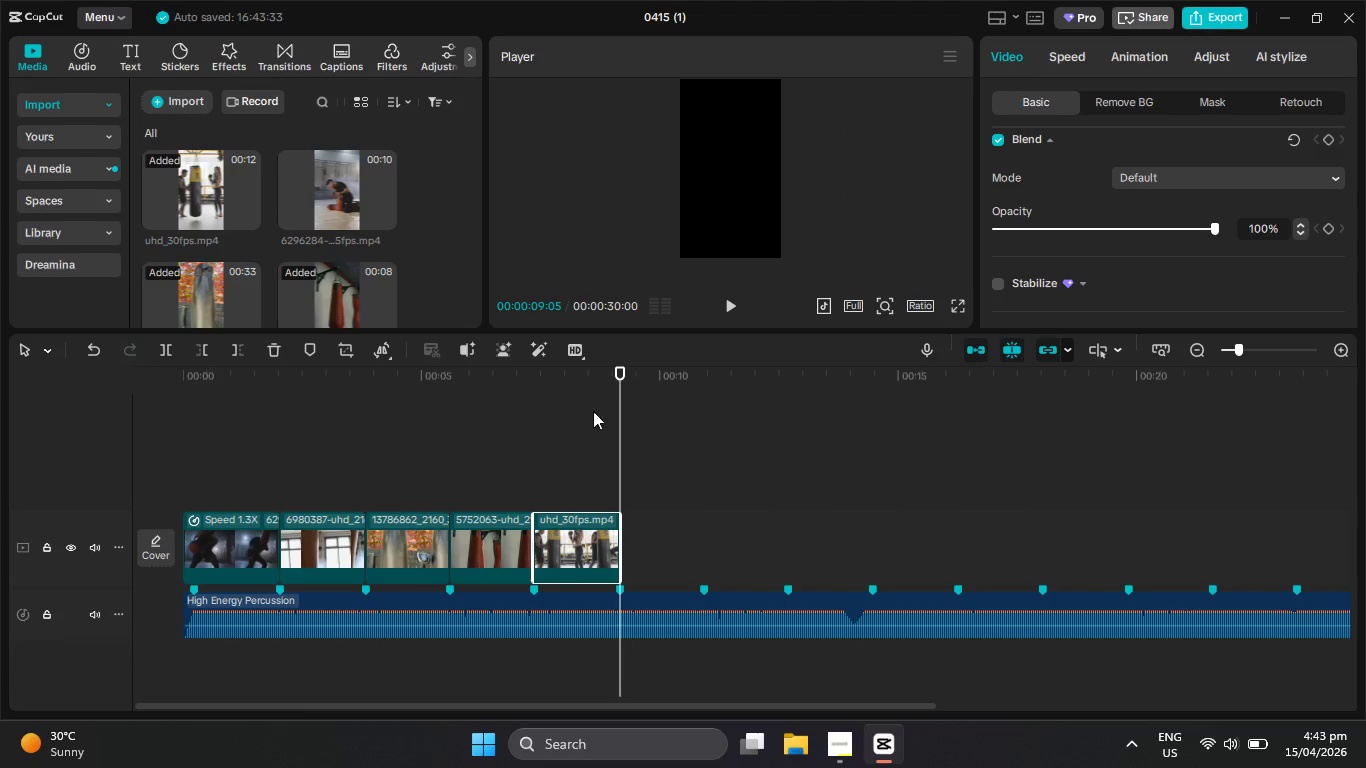 
left_click_drag(start_coordinate=[581, 387], to_coordinate=[441, 395])
 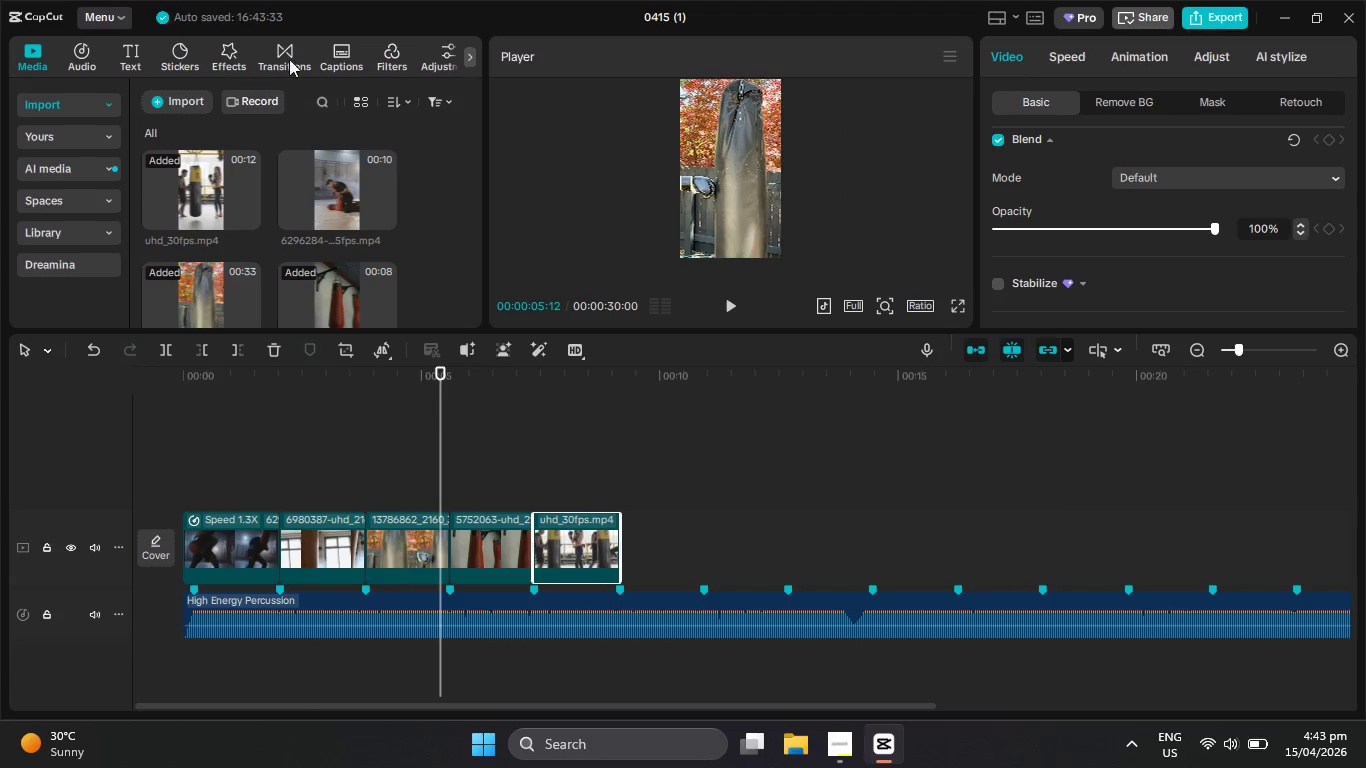 
left_click([285, 42])
 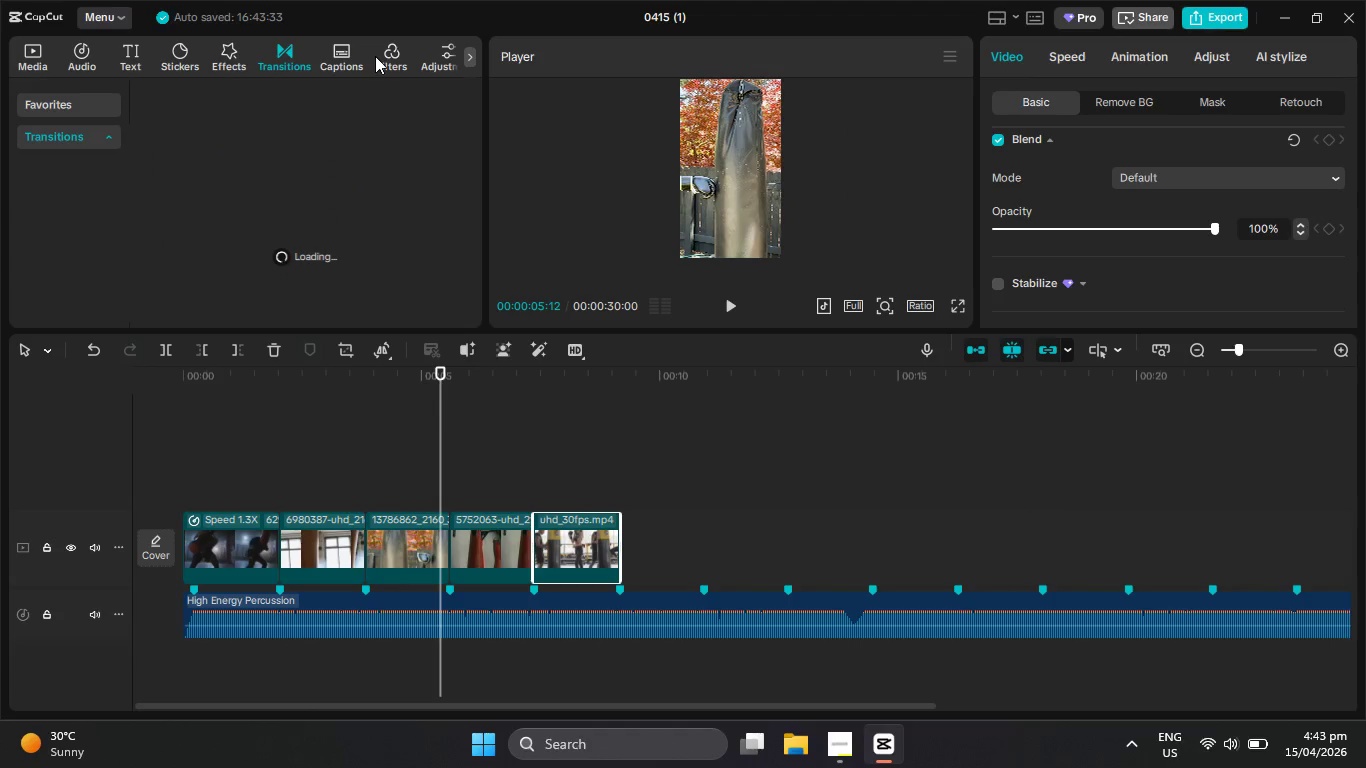 
mouse_move([394, 169])
 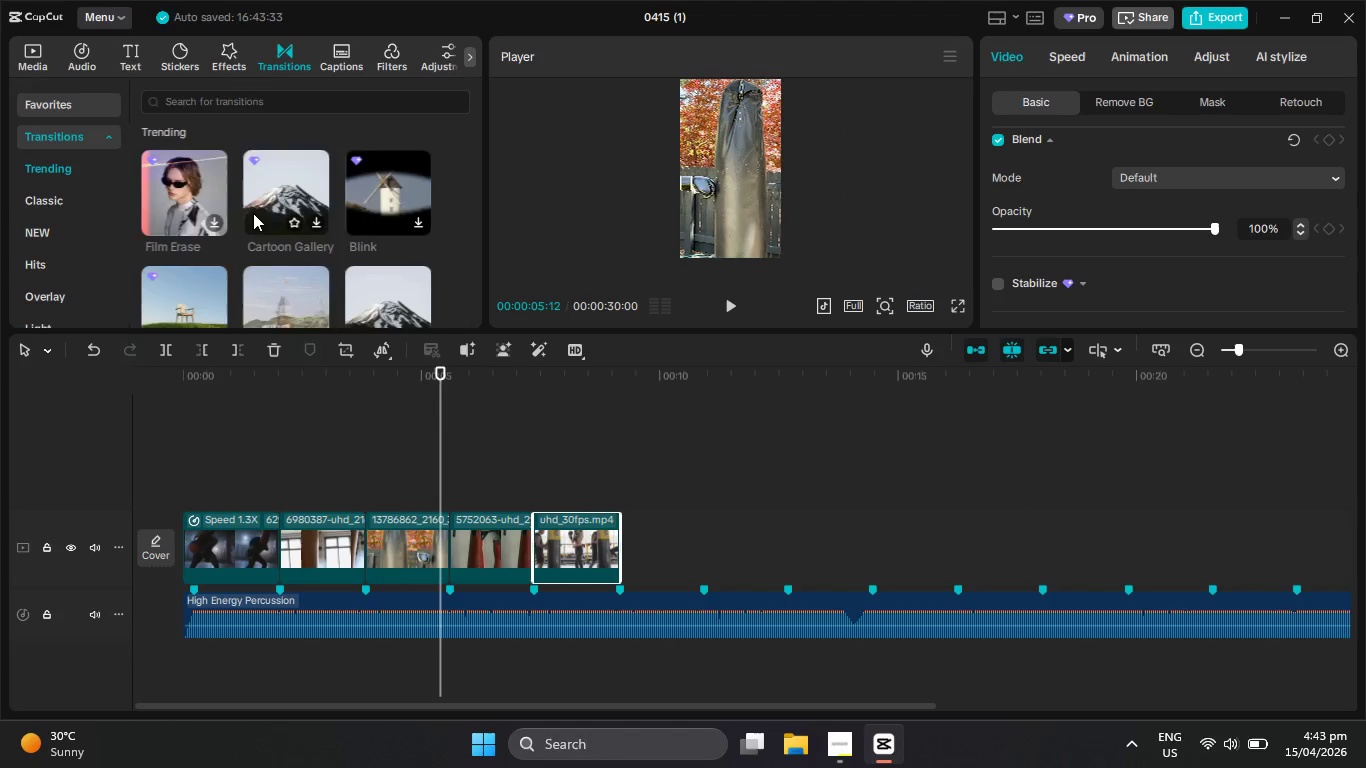 
scroll: coordinate [253, 213], scroll_direction: down, amount: 1.0
 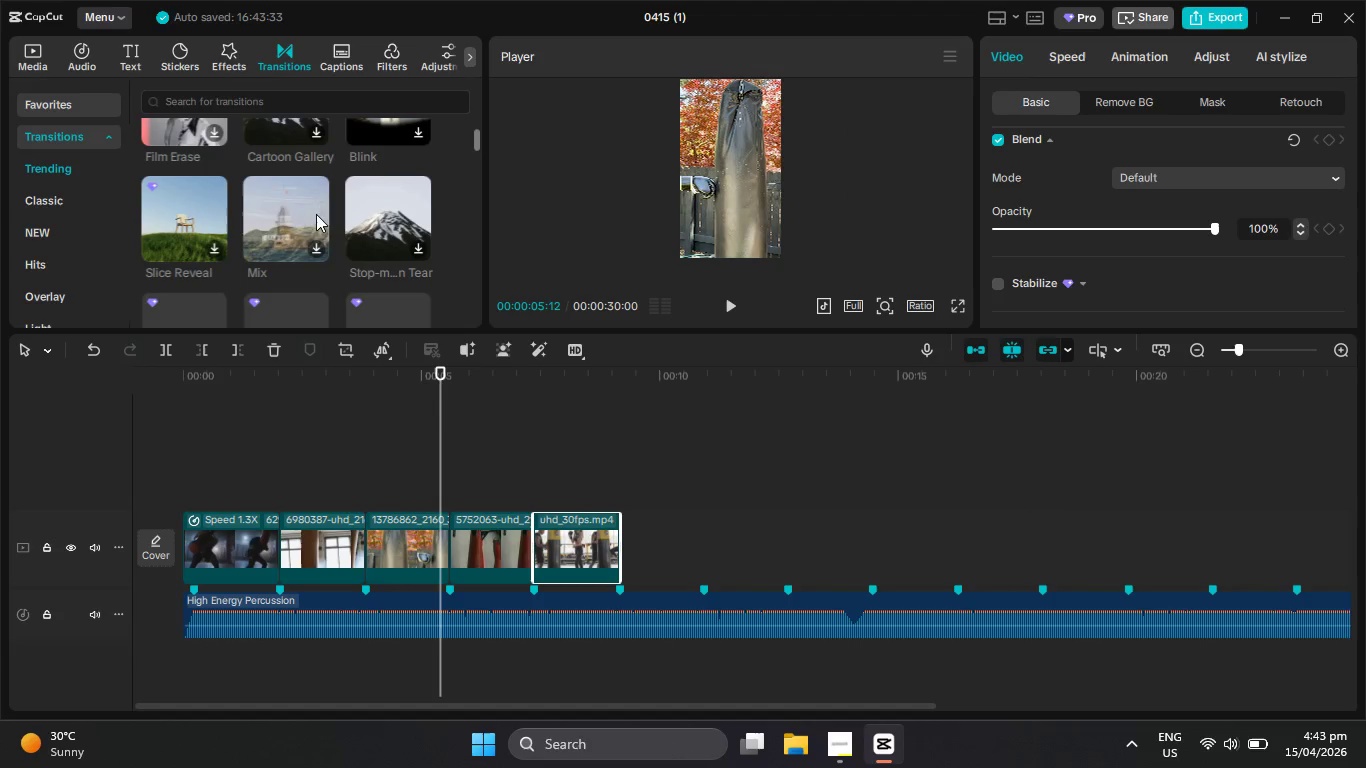 
left_click_drag(start_coordinate=[280, 217], to_coordinate=[442, 554])
 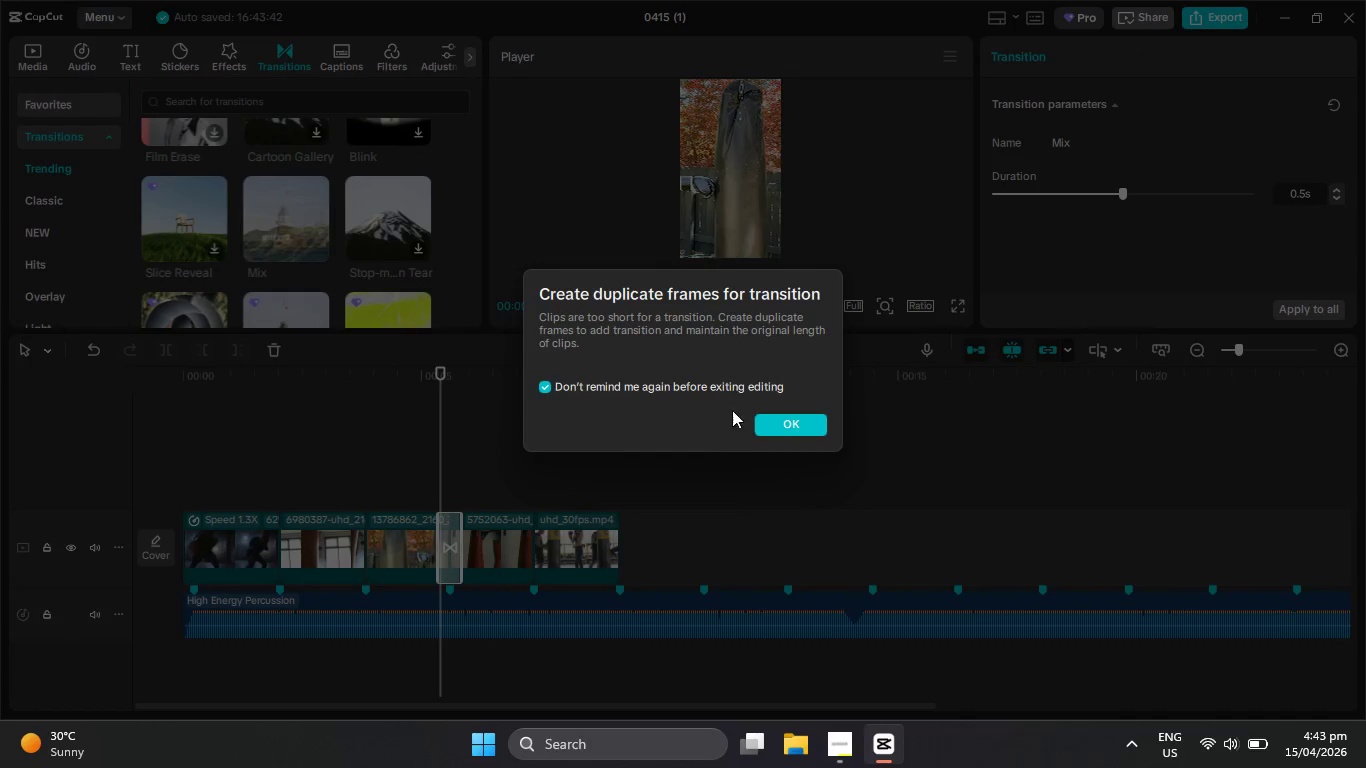 
left_click([787, 433])
 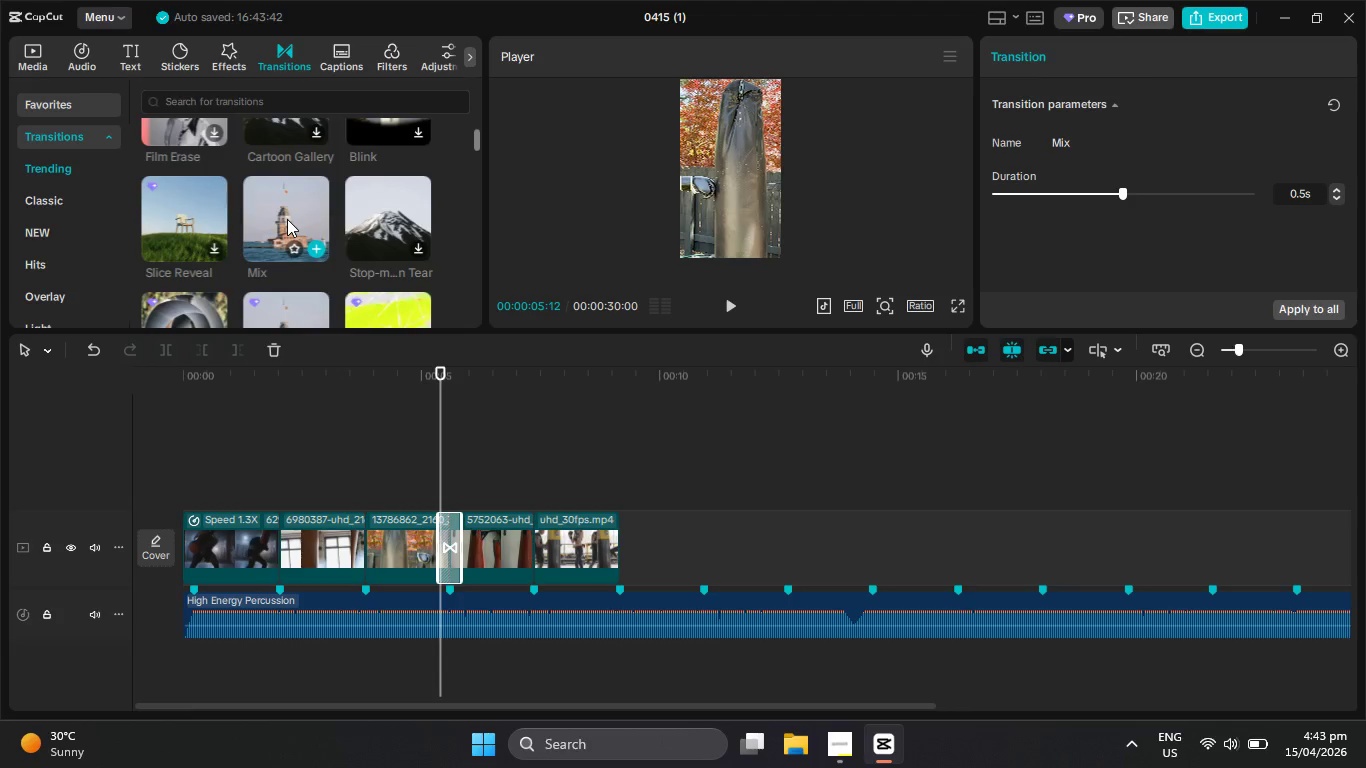 
left_click_drag(start_coordinate=[287, 219], to_coordinate=[525, 551])
 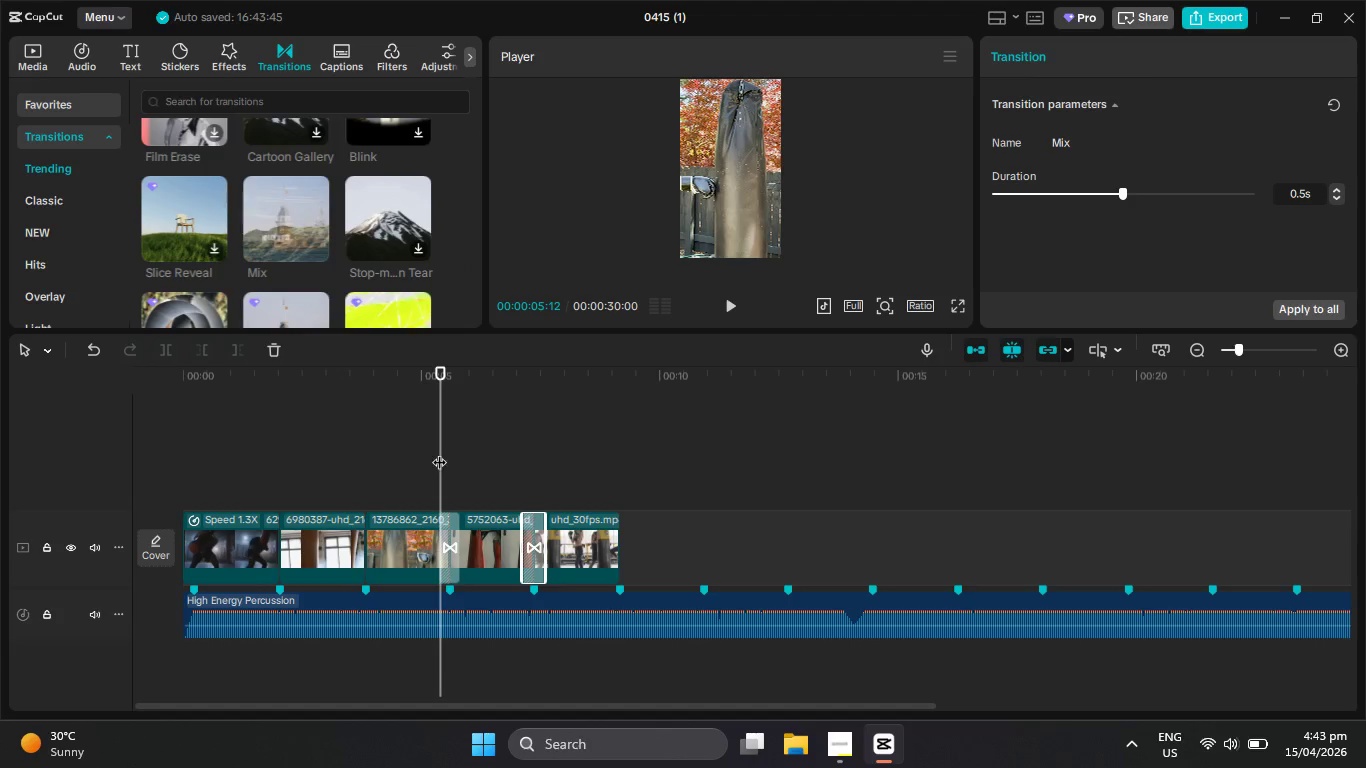 
left_click_drag(start_coordinate=[438, 452], to_coordinate=[404, 450])
 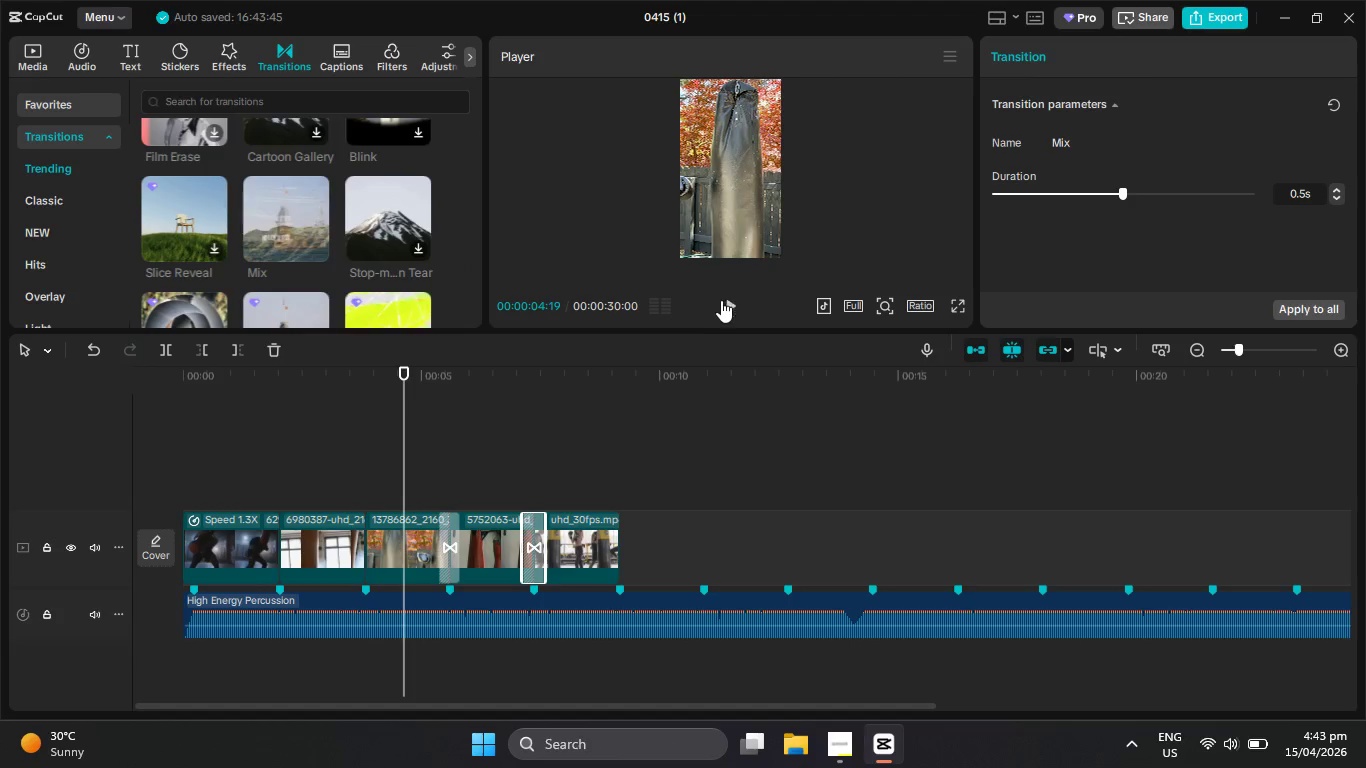 
left_click([726, 308])
 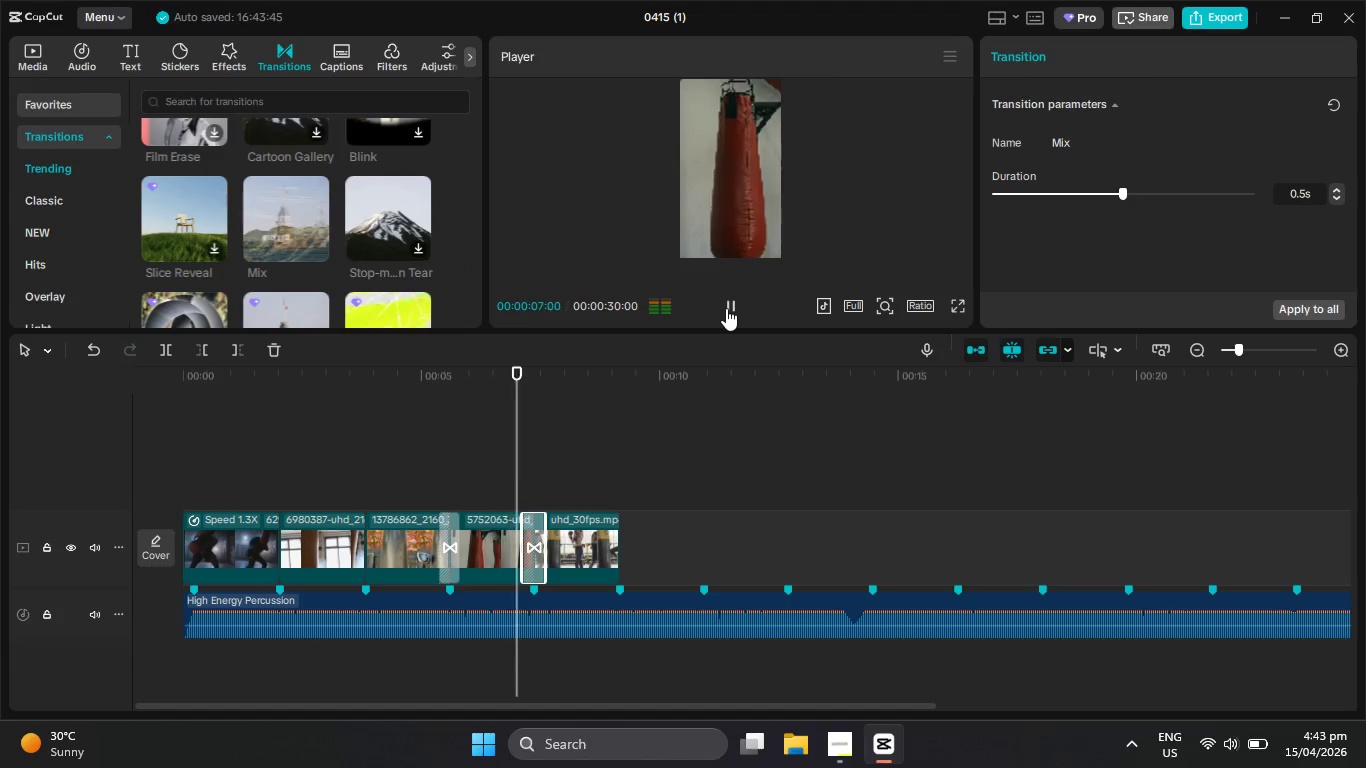 
left_click([726, 308])
 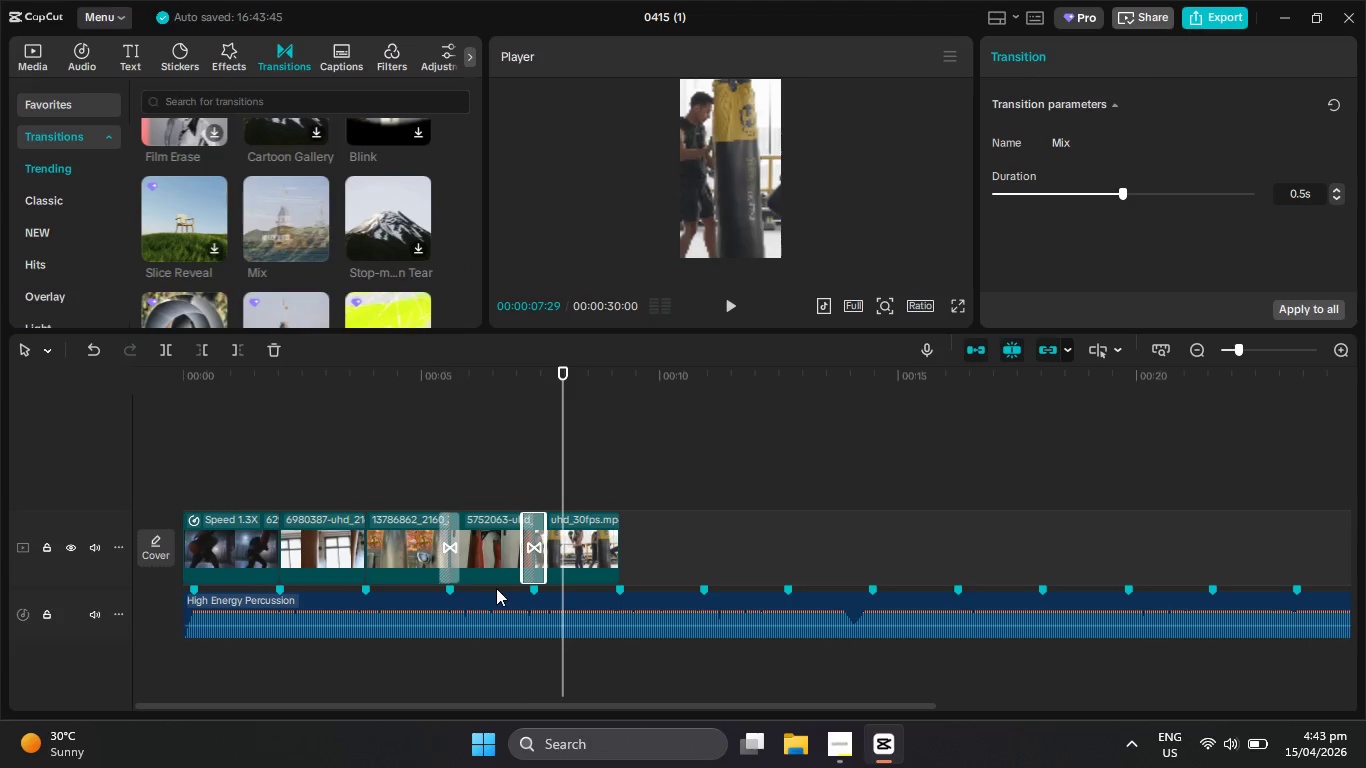 
hold_key(key=ControlLeft, duration=0.92)
scroll: coordinate [465, 544], scroll_direction: up, amount: 12.0
 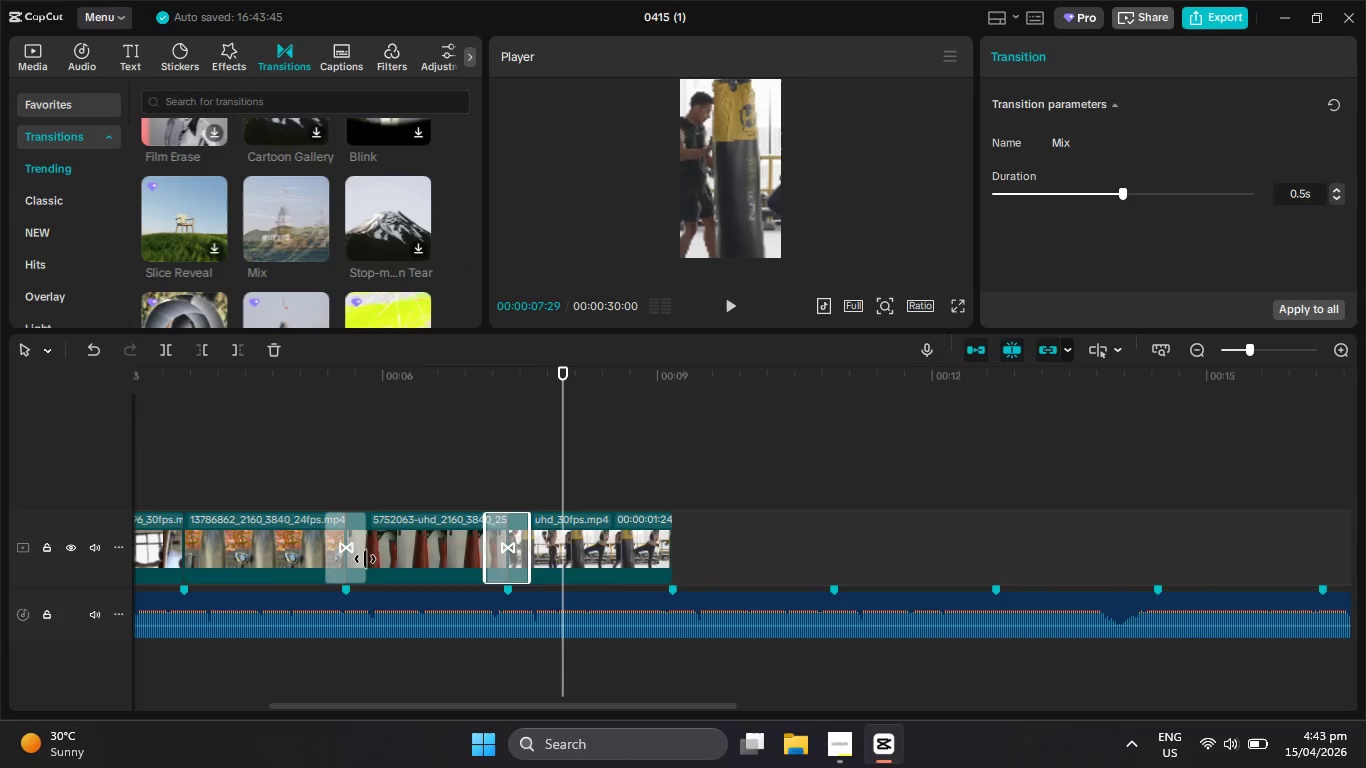 
left_click([364, 557])
 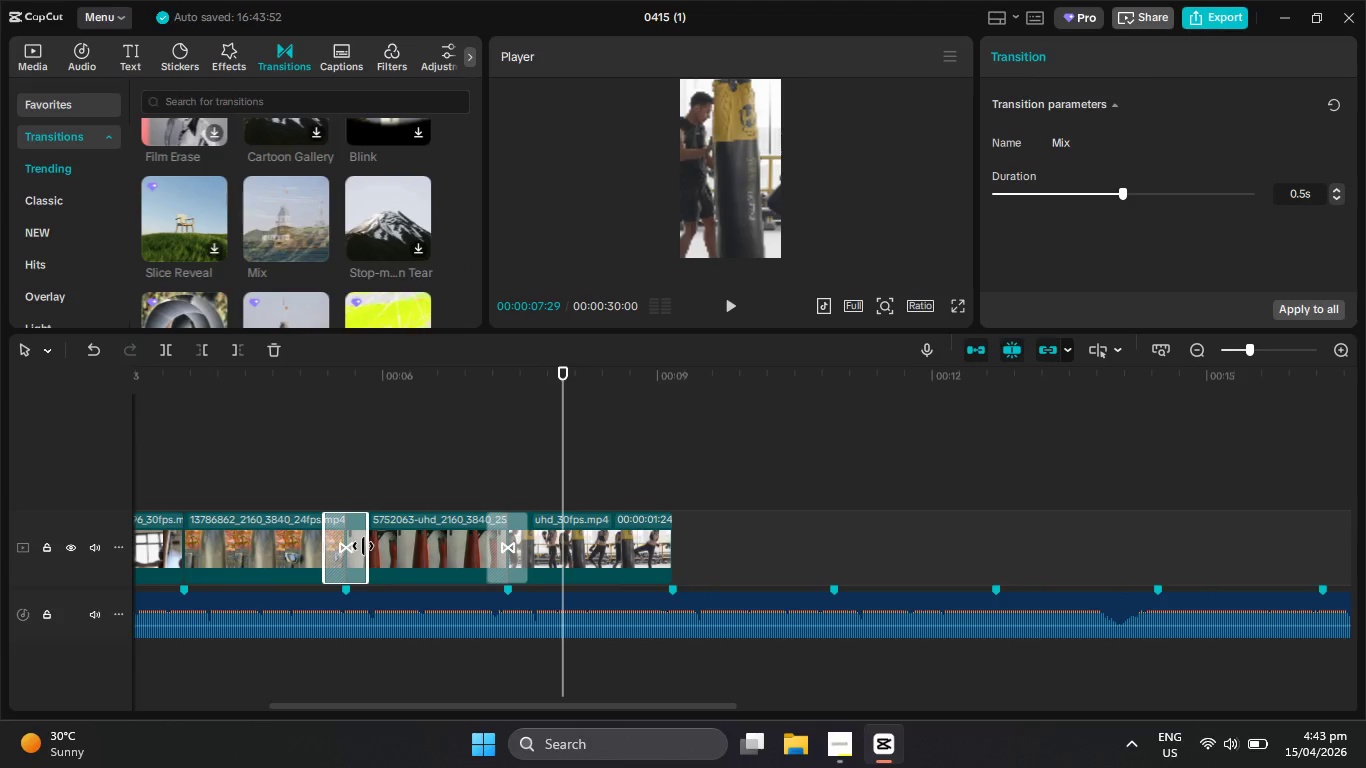 
left_click_drag(start_coordinate=[363, 546], to_coordinate=[353, 545])
 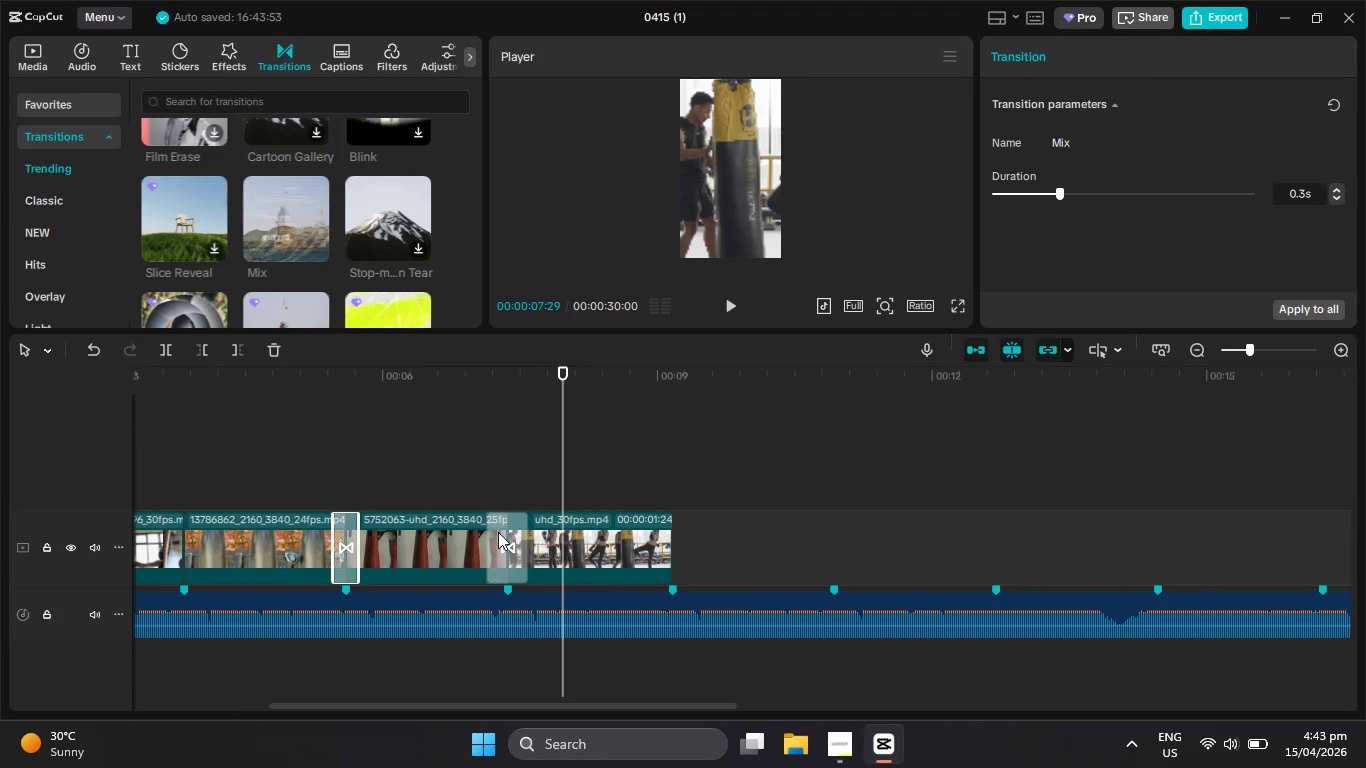 
left_click([497, 532])
 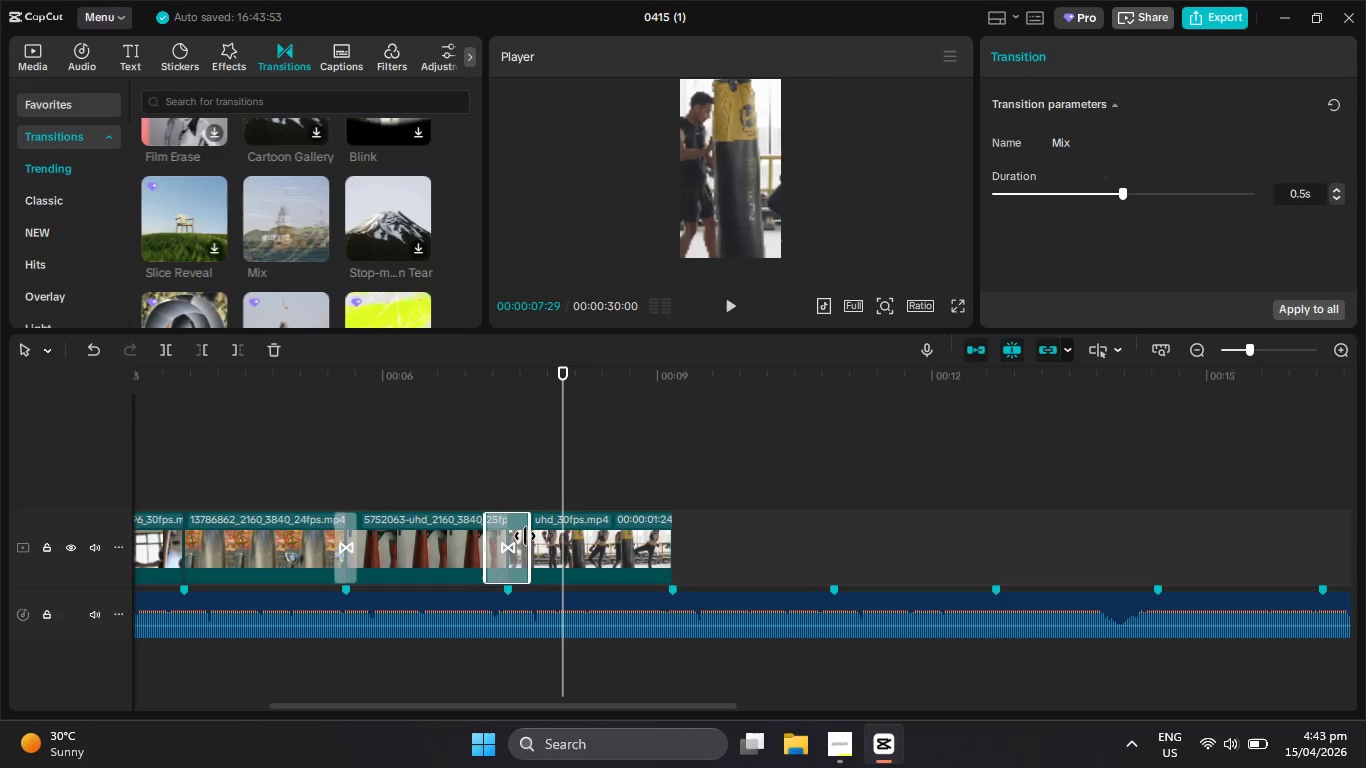 
left_click_drag(start_coordinate=[525, 536], to_coordinate=[515, 533])
 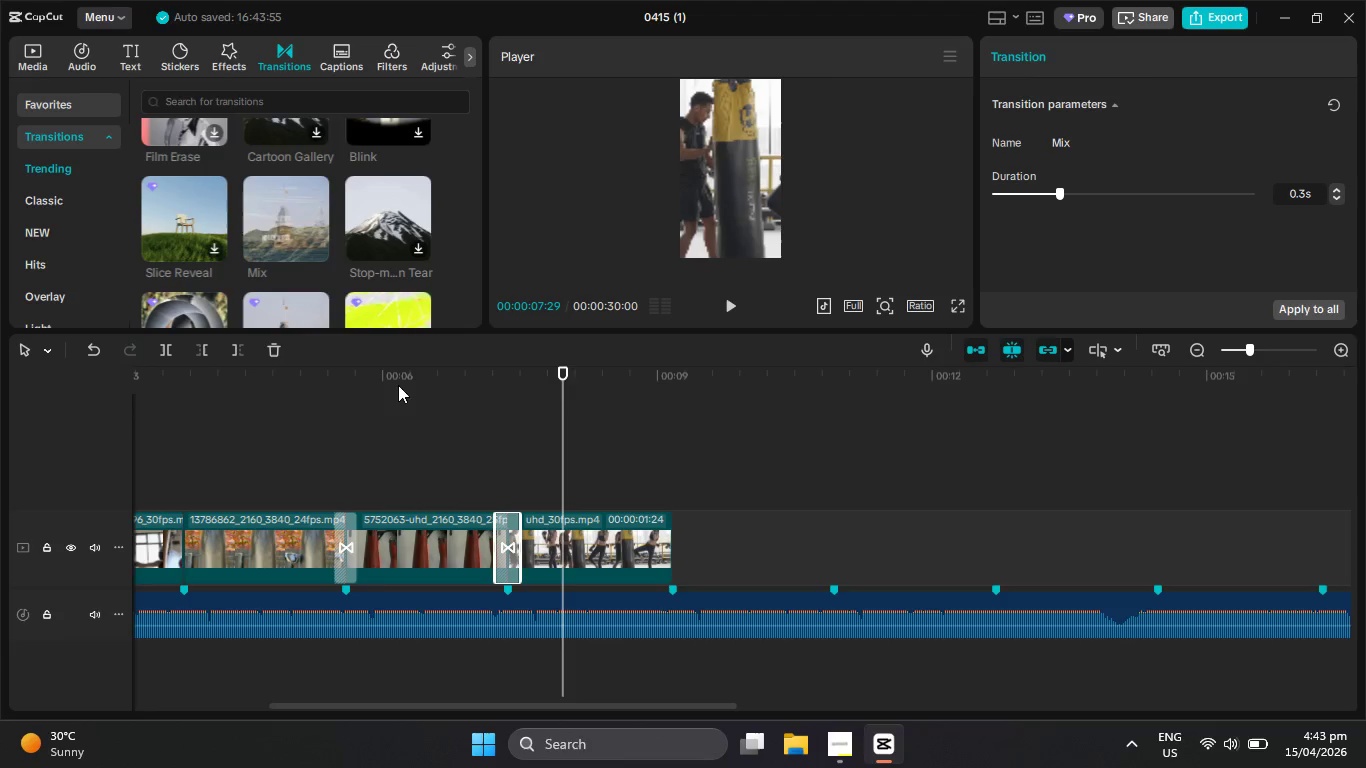 
left_click_drag(start_coordinate=[391, 379], to_coordinate=[310, 377])
 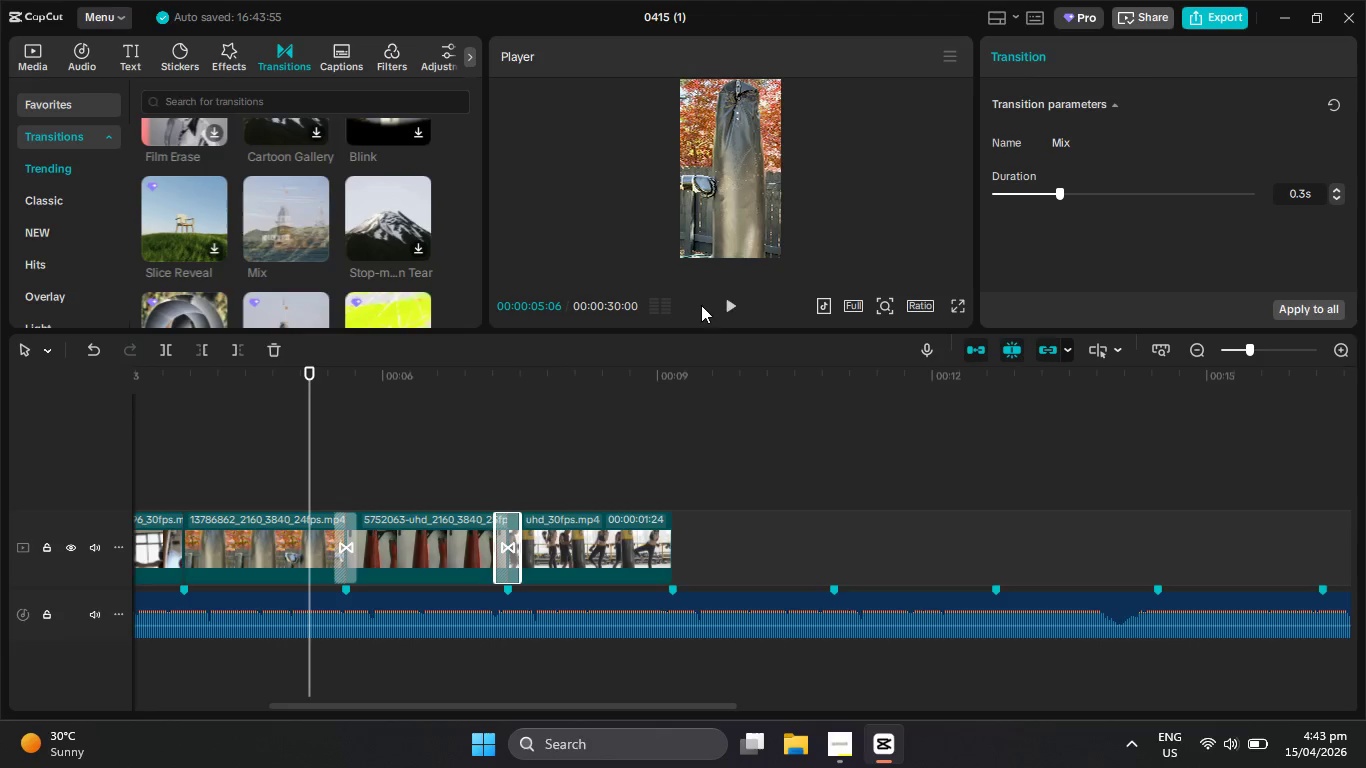 
left_click([720, 299])
 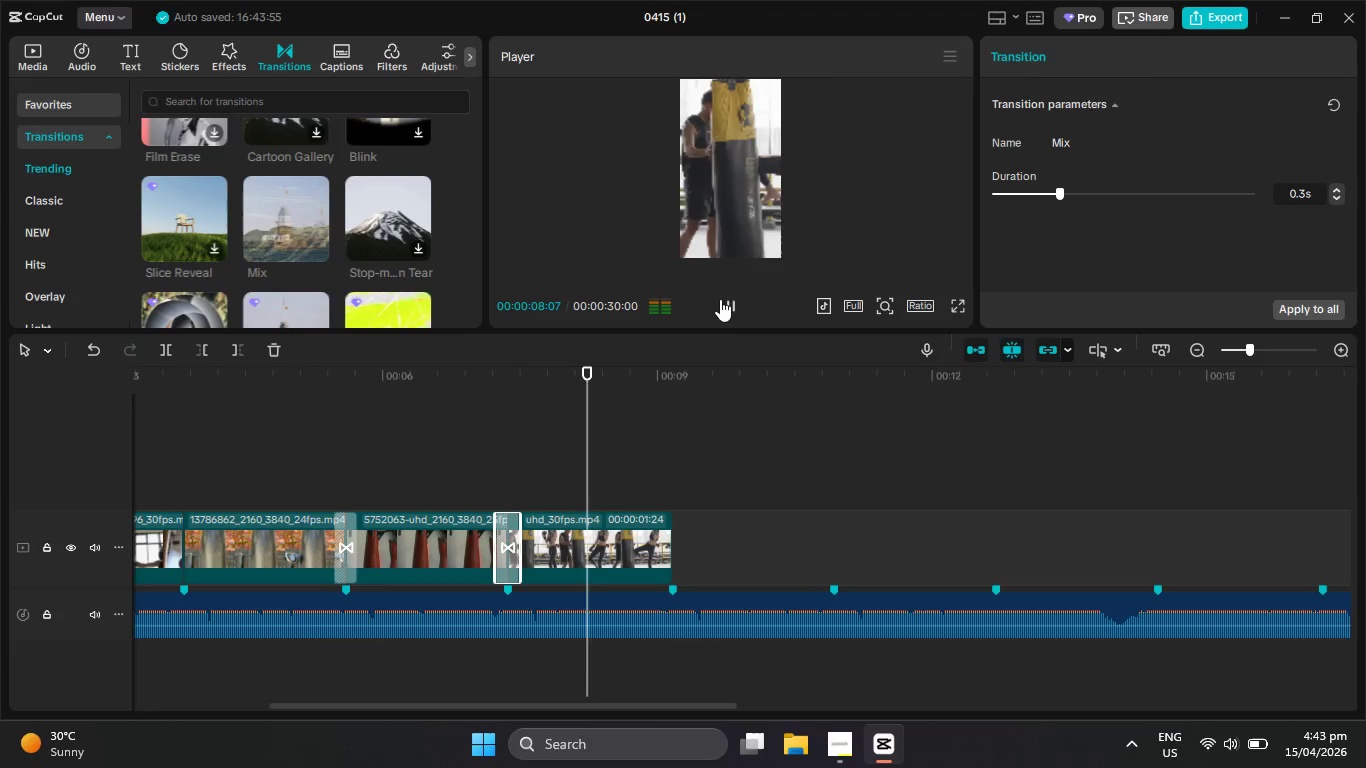 
left_click([720, 299])
 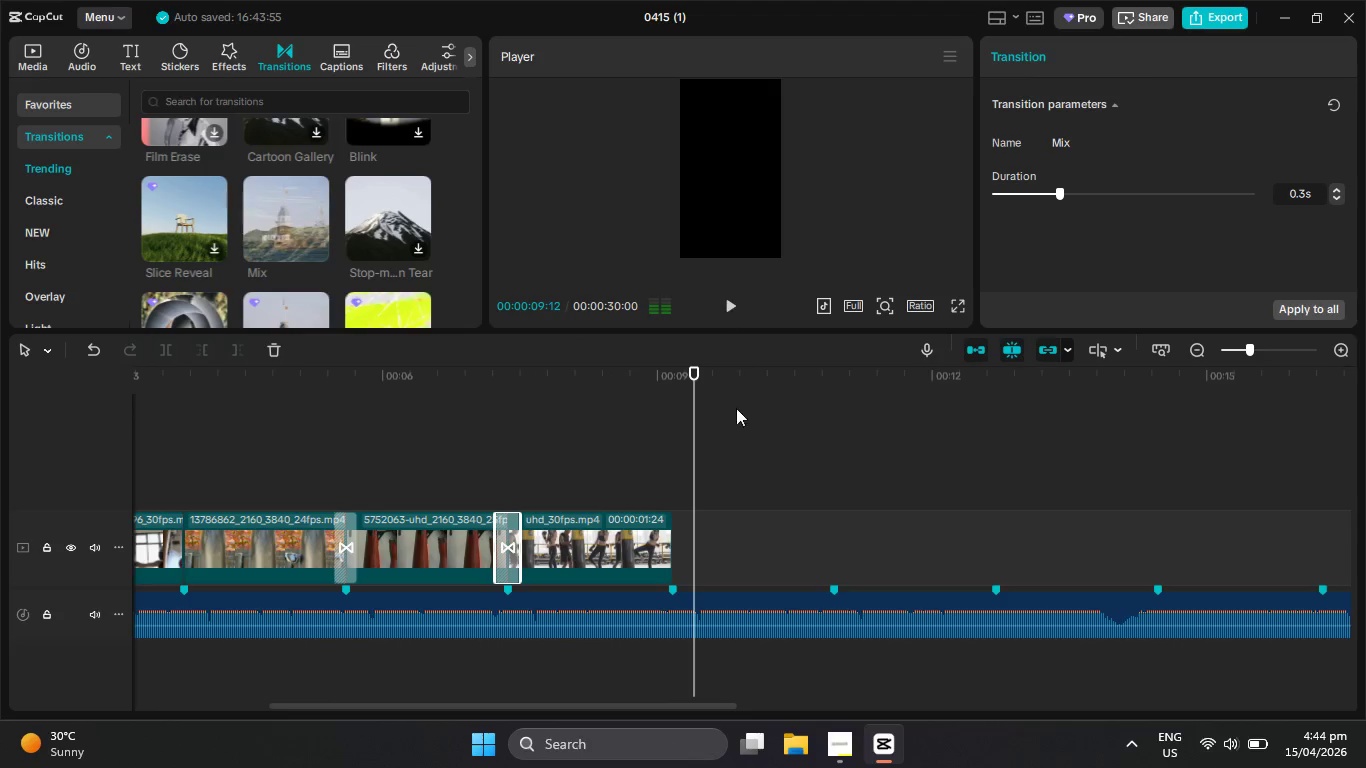 
hold_key(key=ControlLeft, duration=1.12)
 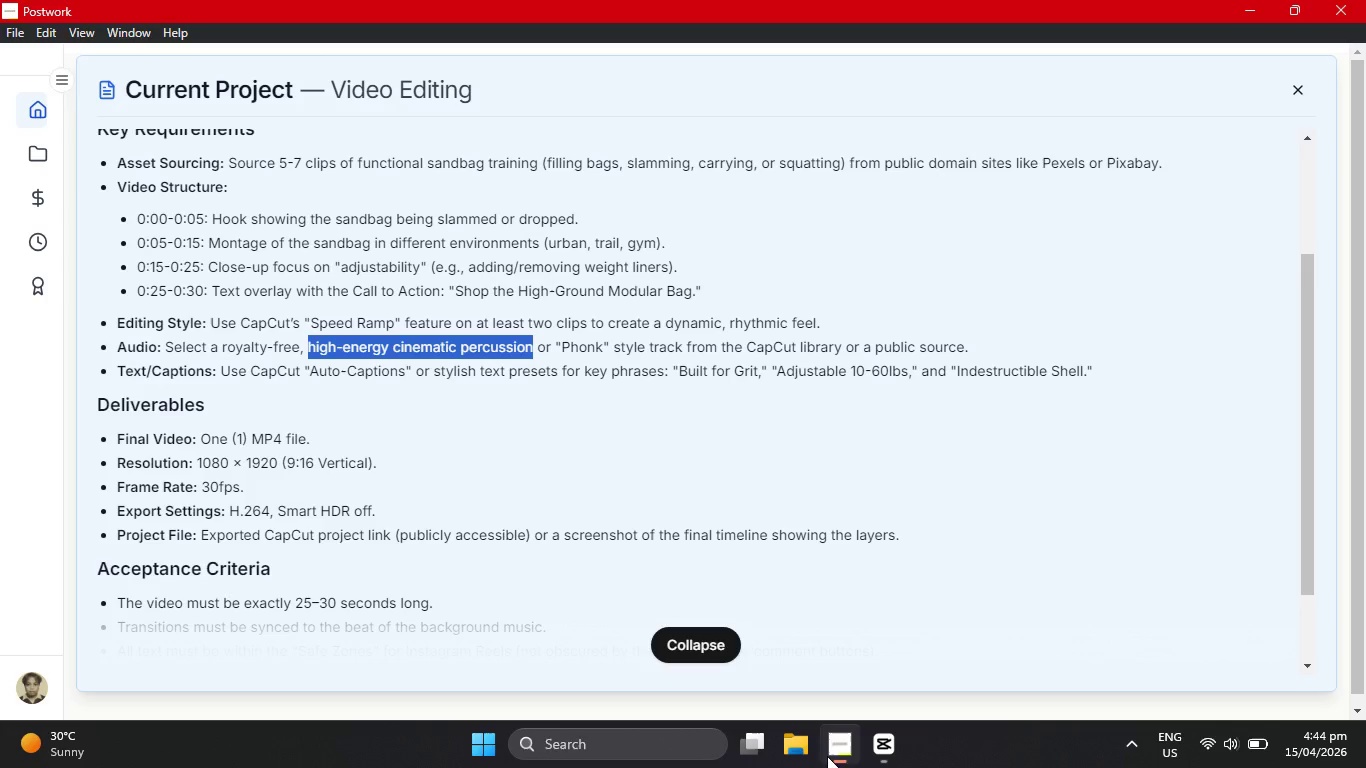 
left_click([827, 755])
 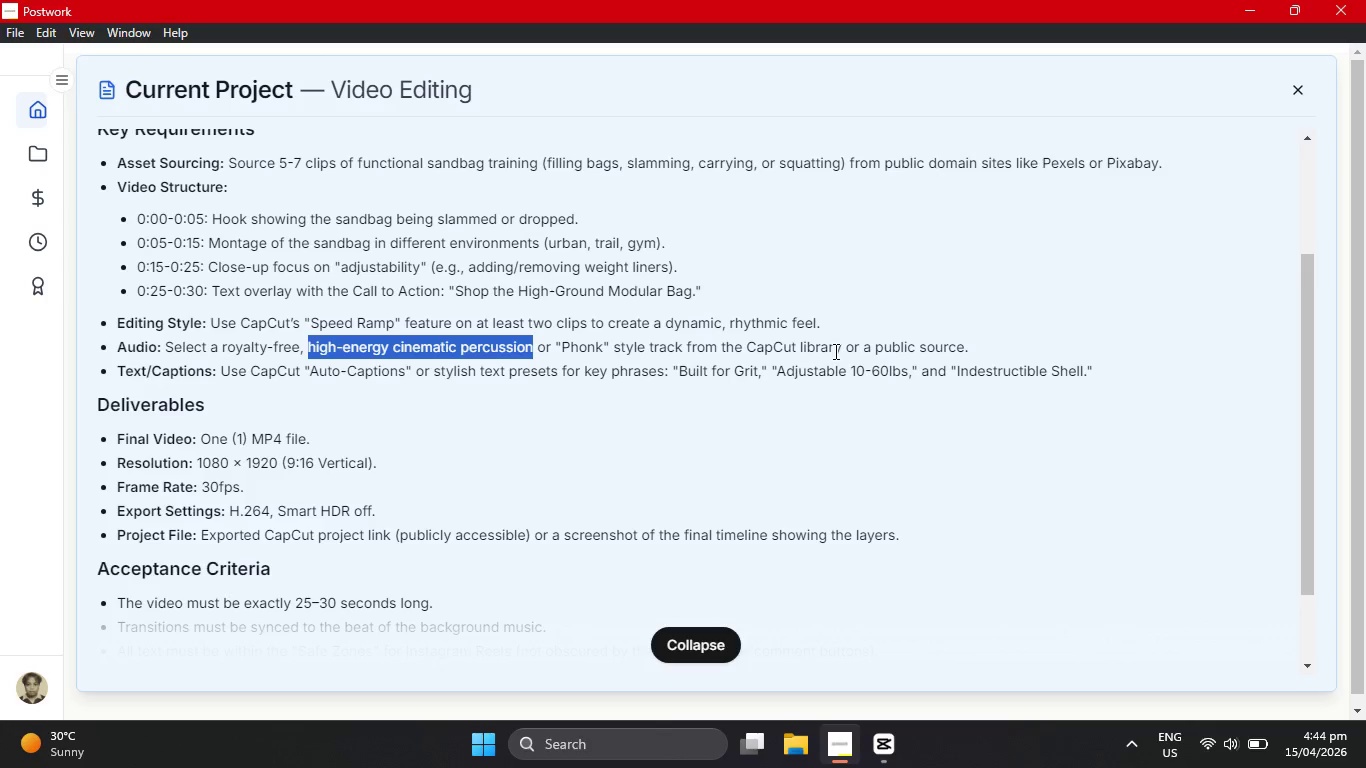 
scroll: coordinate [503, 425], scroll_direction: down, amount: 17.0